 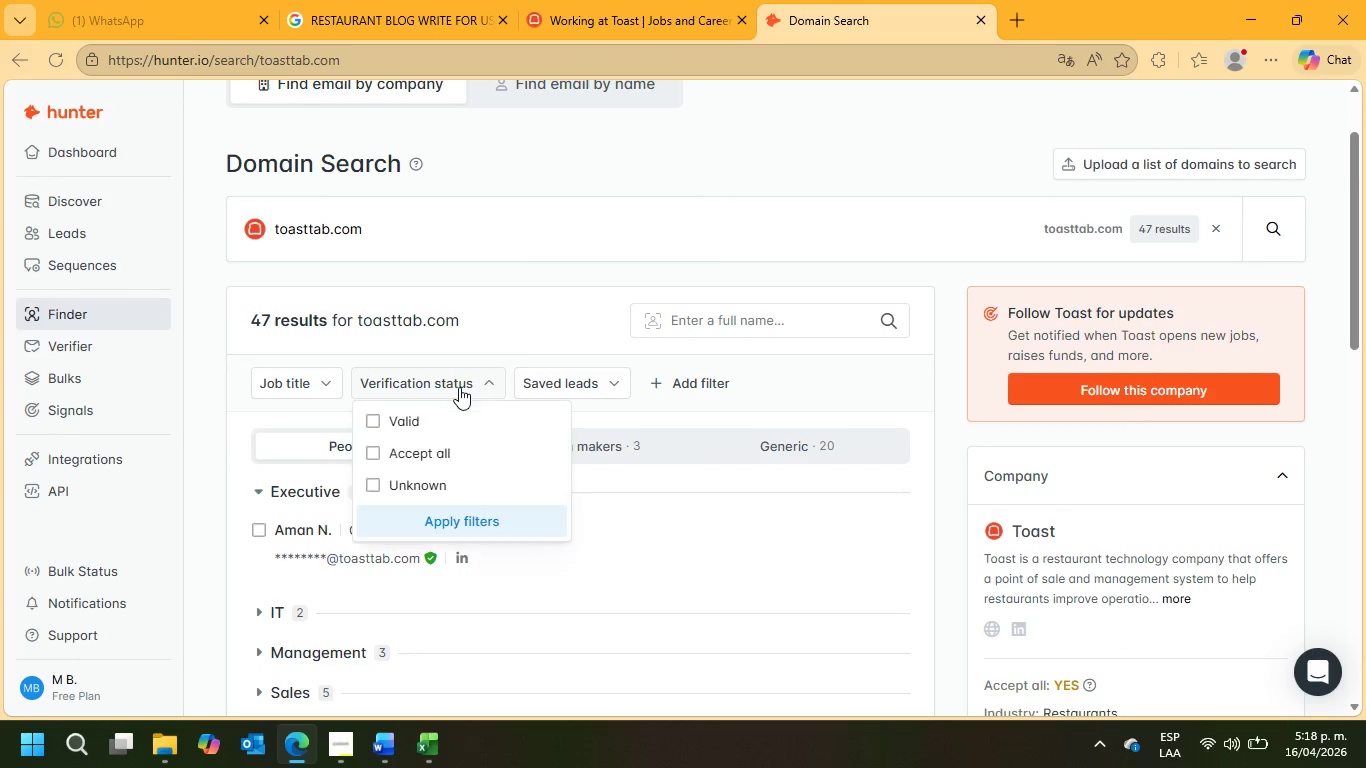 
left_click([459, 420])
 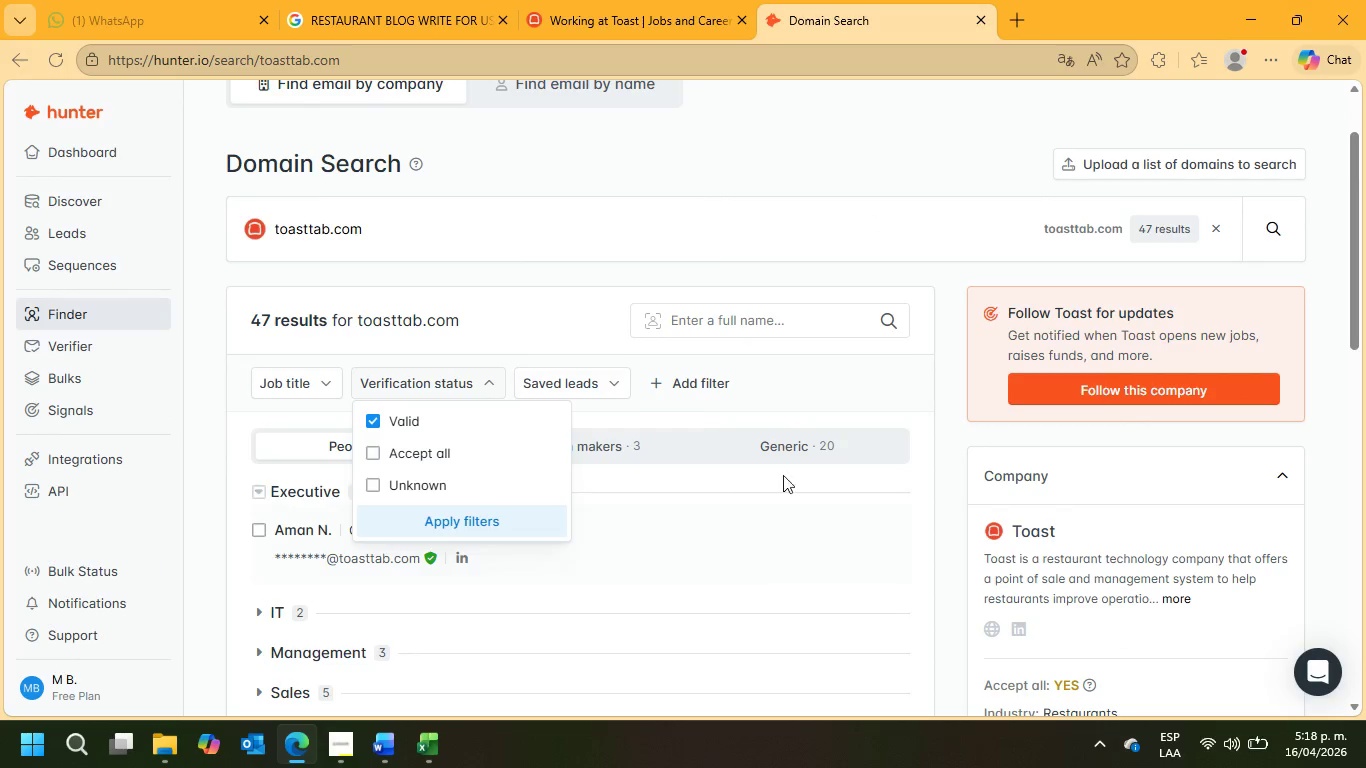 
left_click([795, 376])
 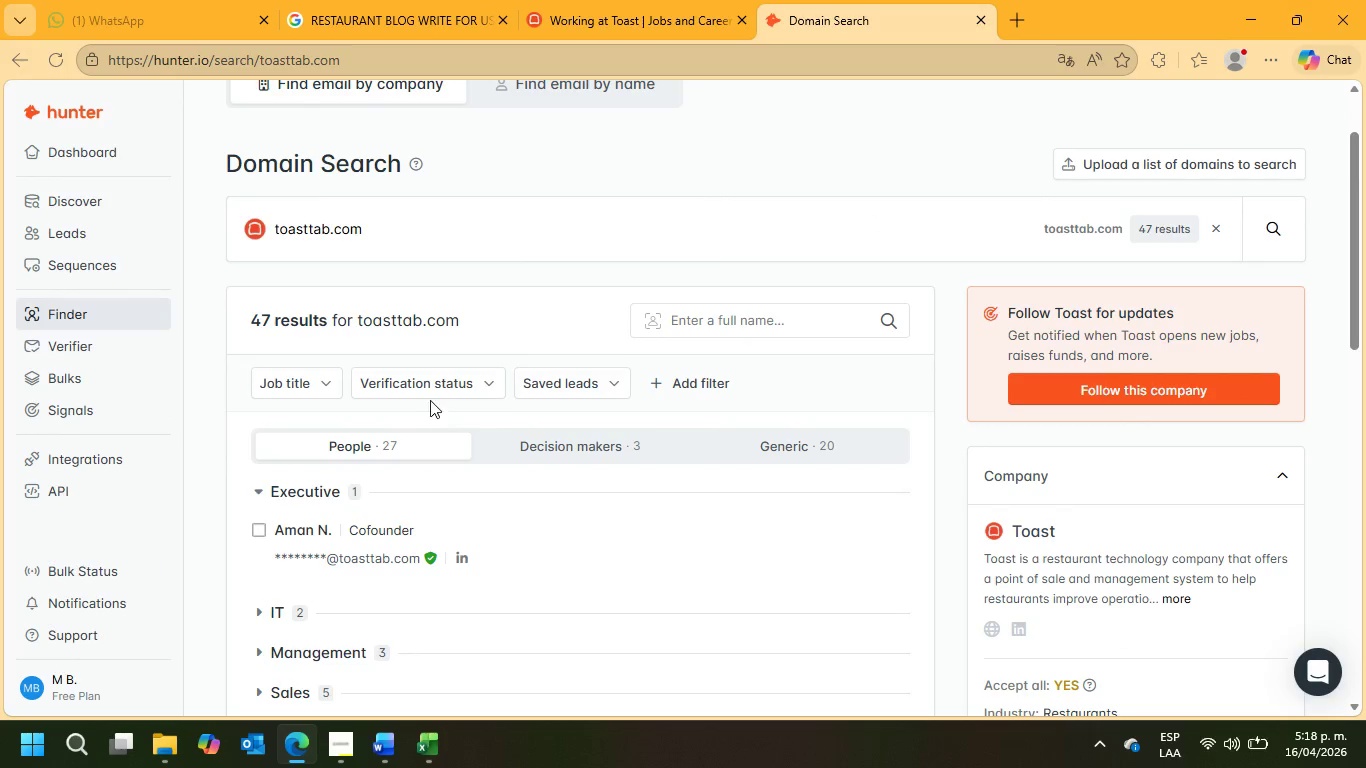 
left_click([429, 383])
 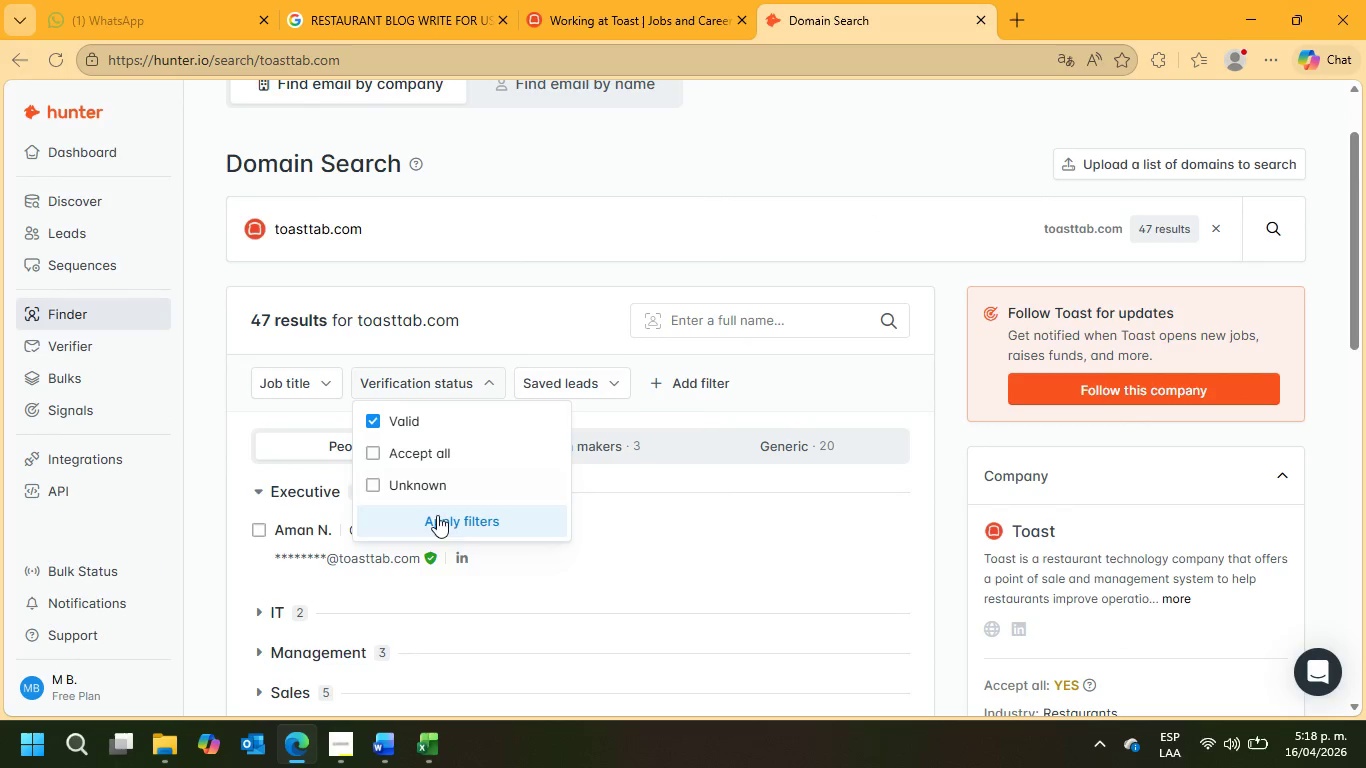 
left_click([440, 529])
 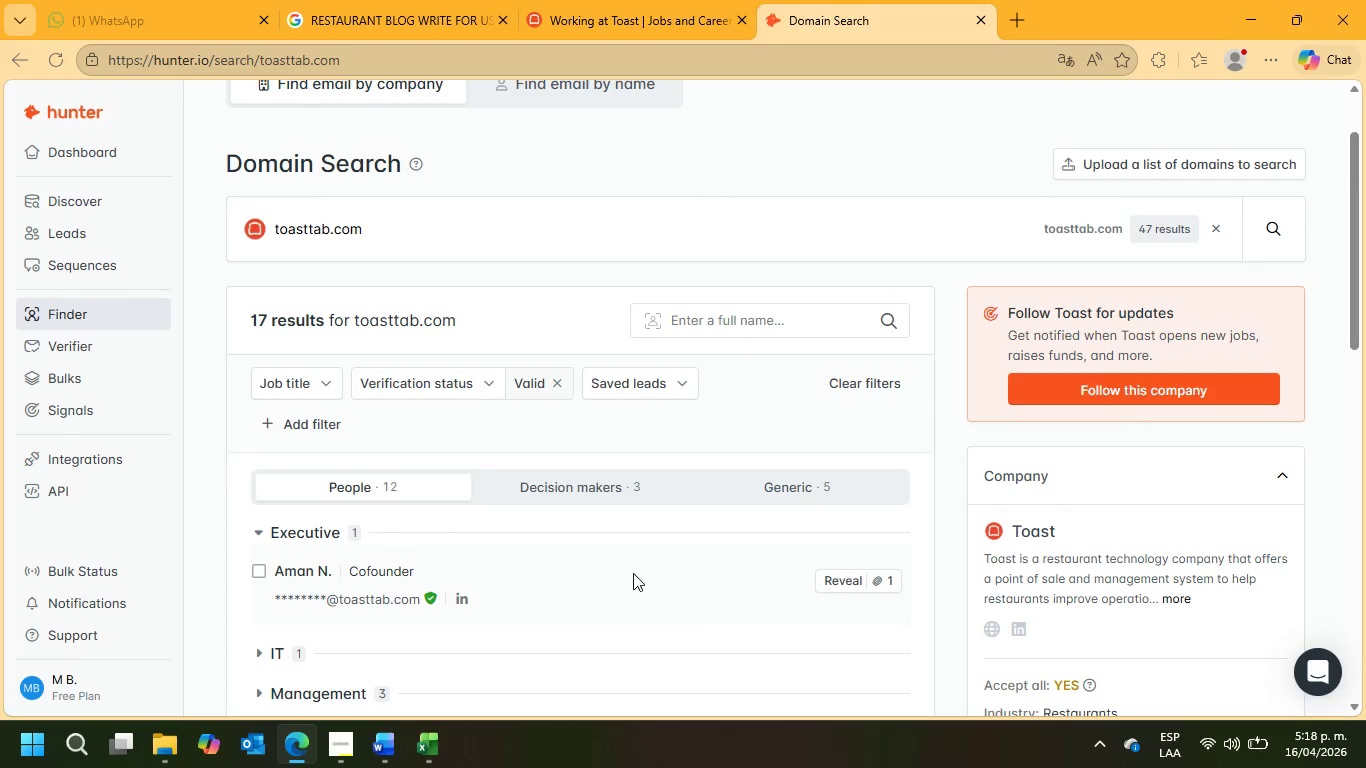 
scroll: coordinate [633, 573], scroll_direction: down, amount: 1.0
 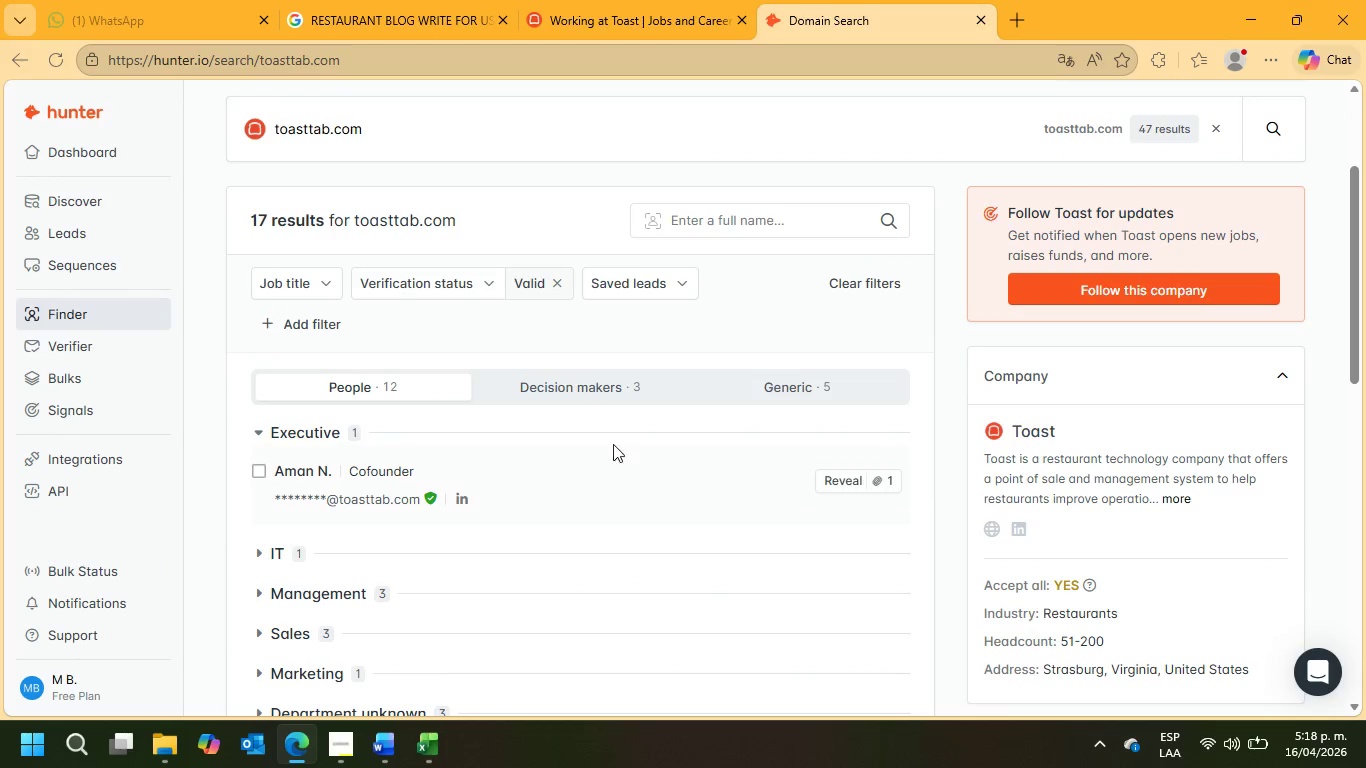 
mouse_move([374, 486])
 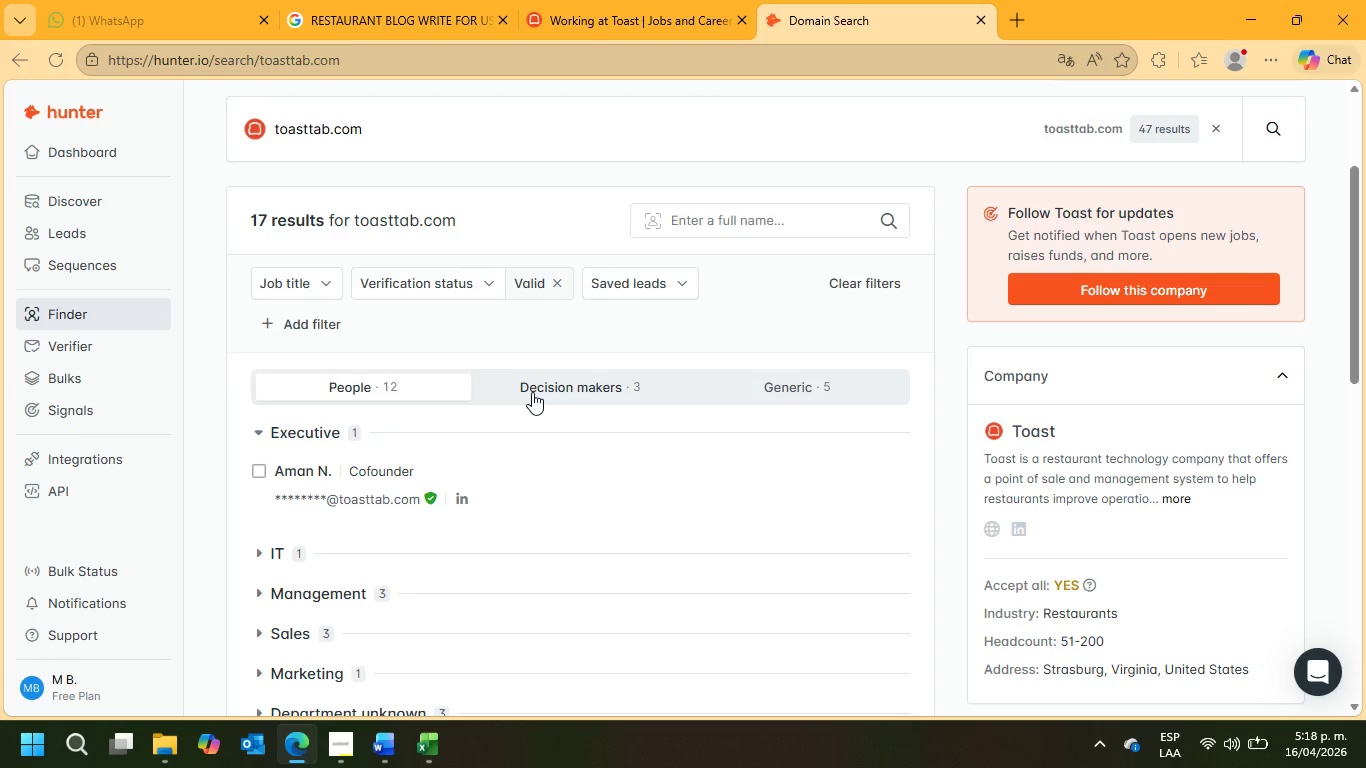 
left_click([532, 392])
 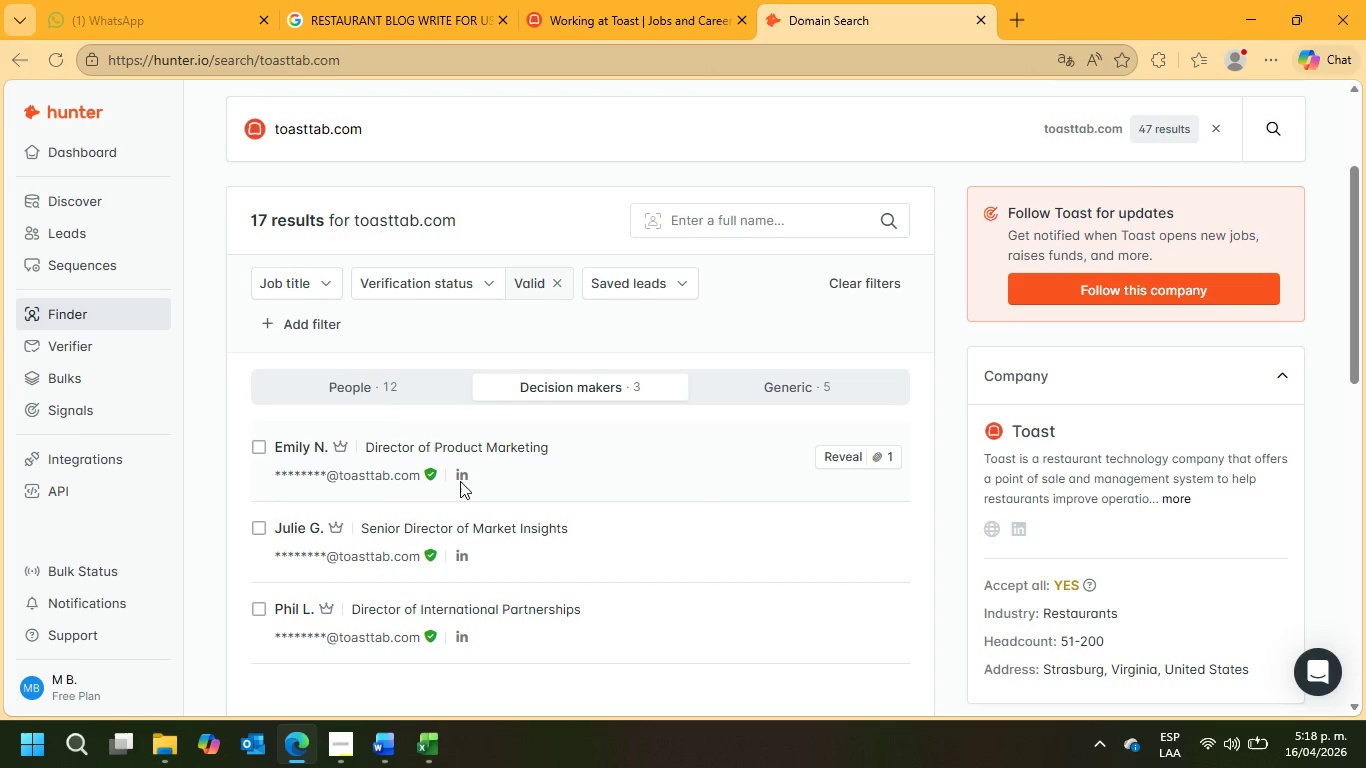 
mouse_move([510, 550])
 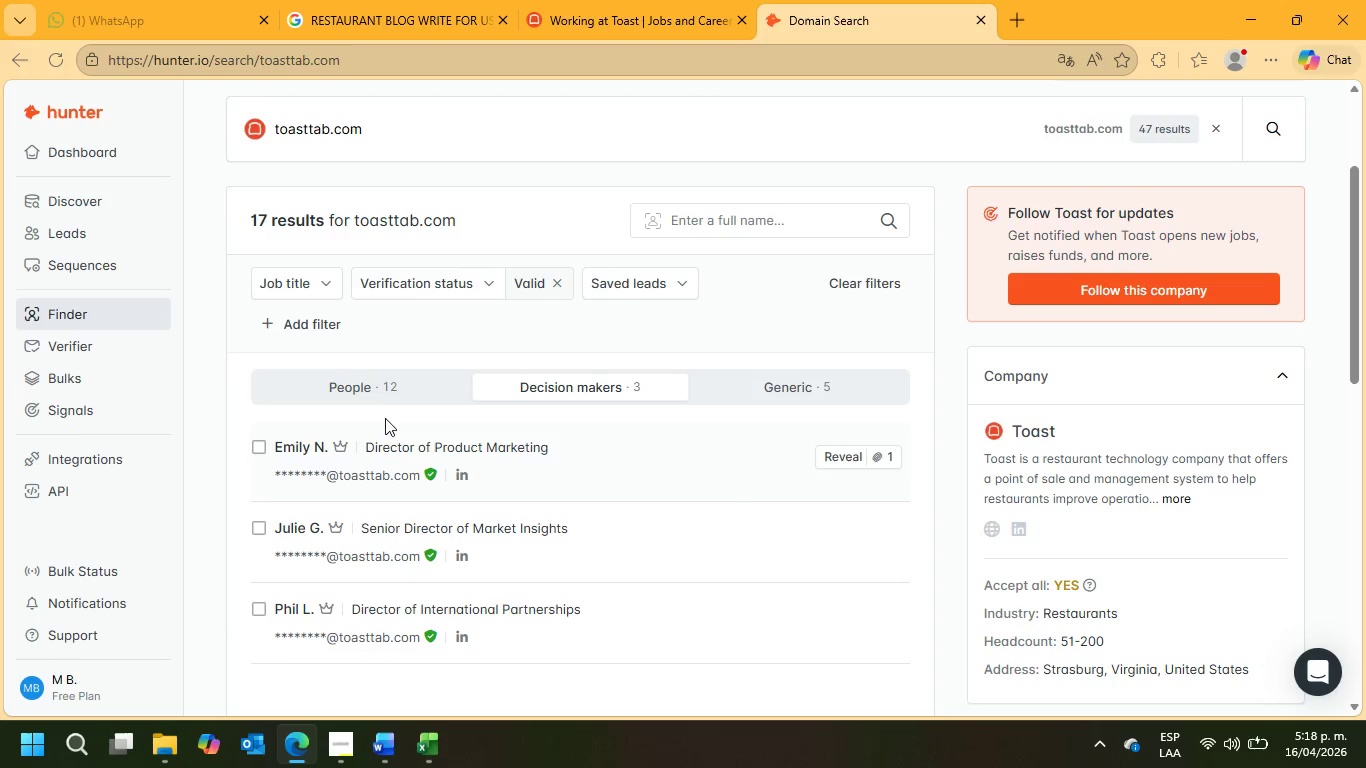 
left_click([369, 382])
 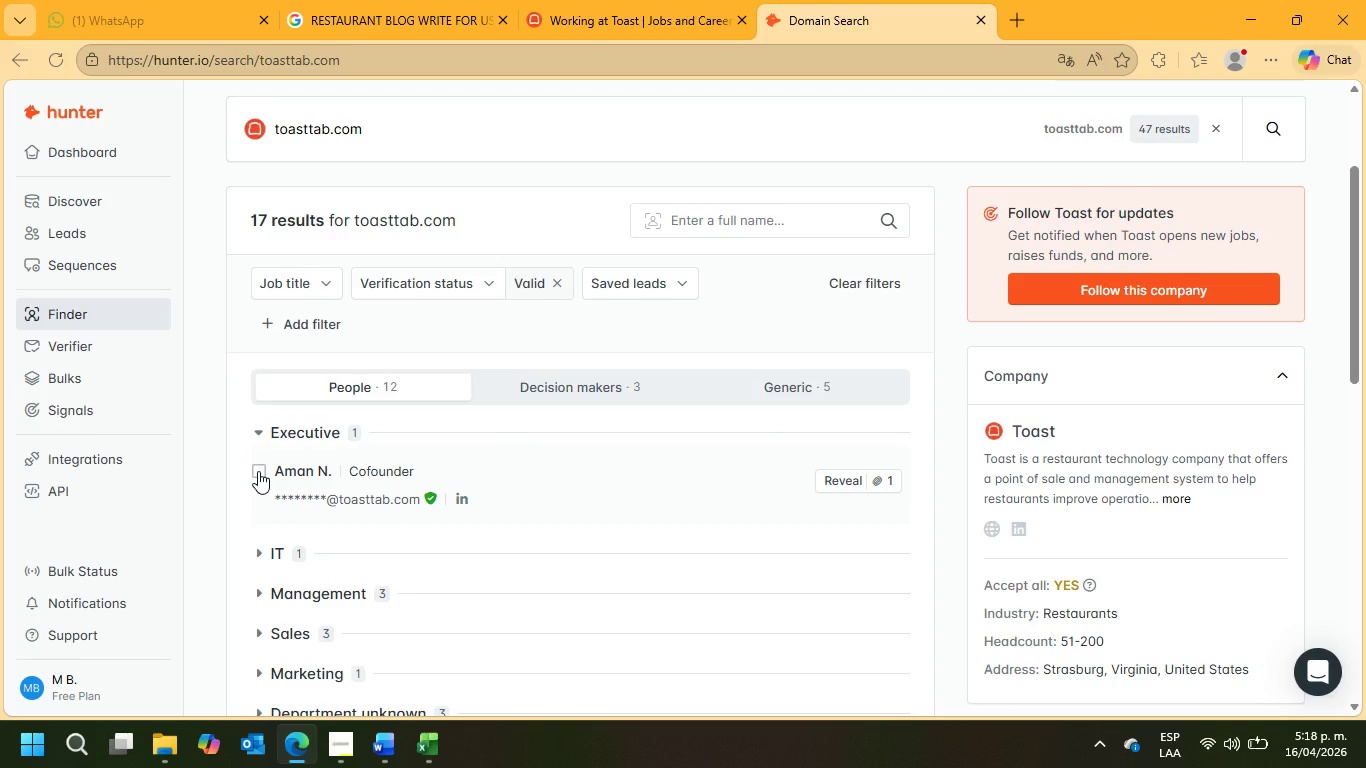 
scroll: coordinate [258, 471], scroll_direction: down, amount: 2.0
 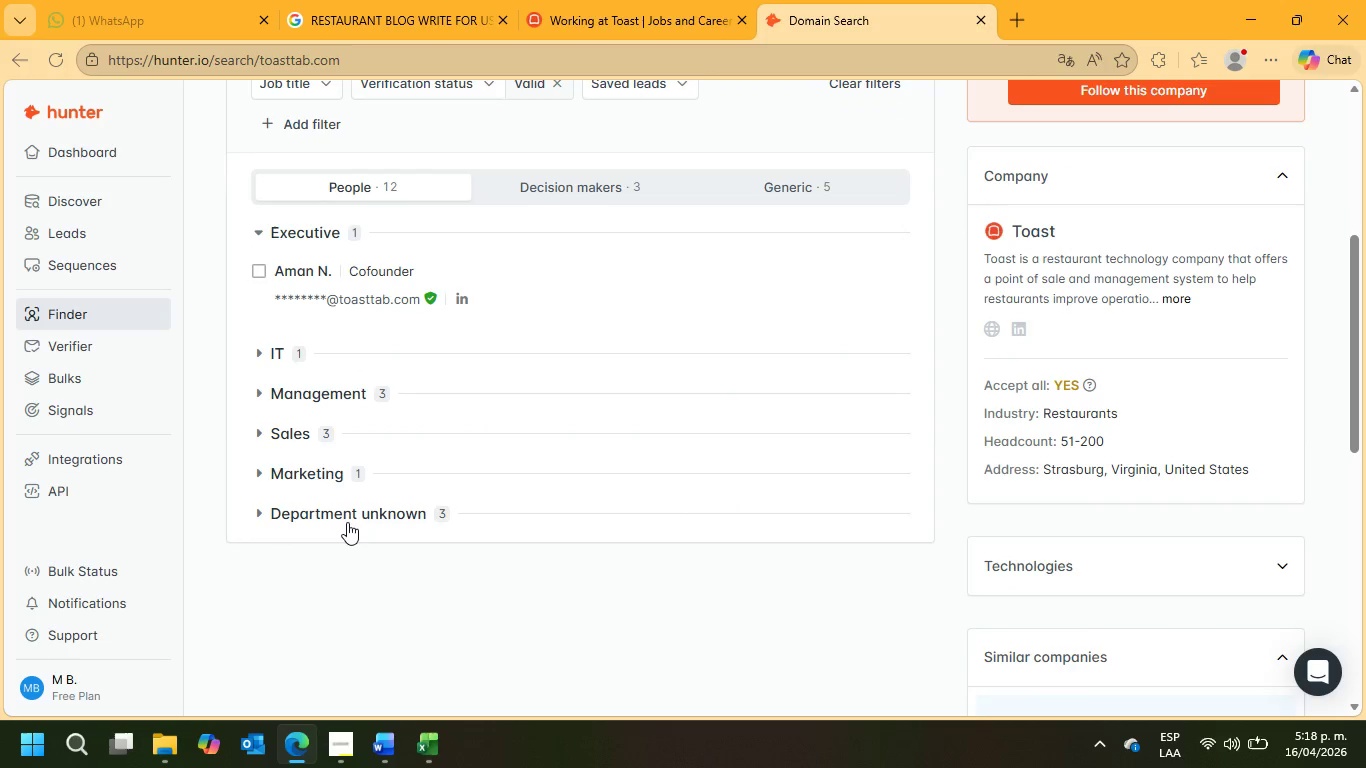 
scroll: coordinate [325, 485], scroll_direction: up, amount: 2.0
 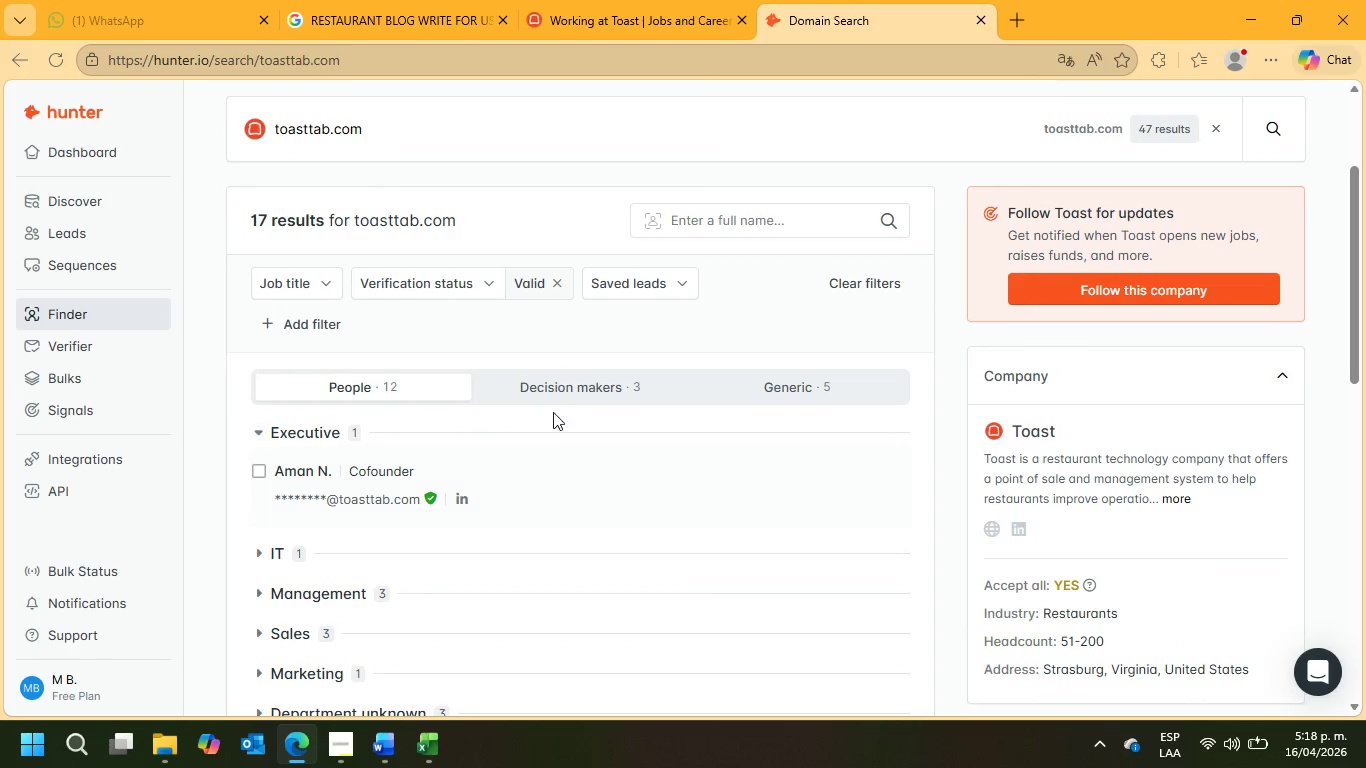 
left_click([582, 392])
 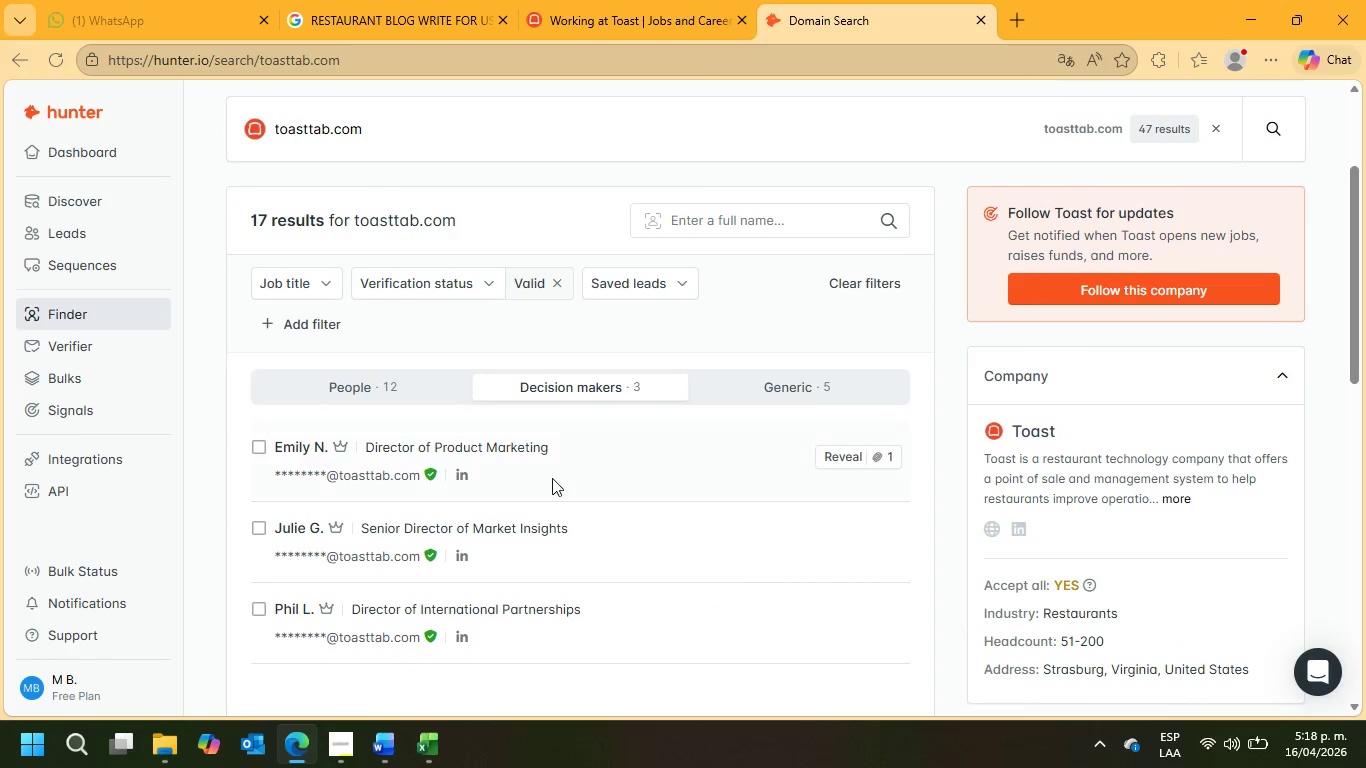 
mouse_move([421, 550])
 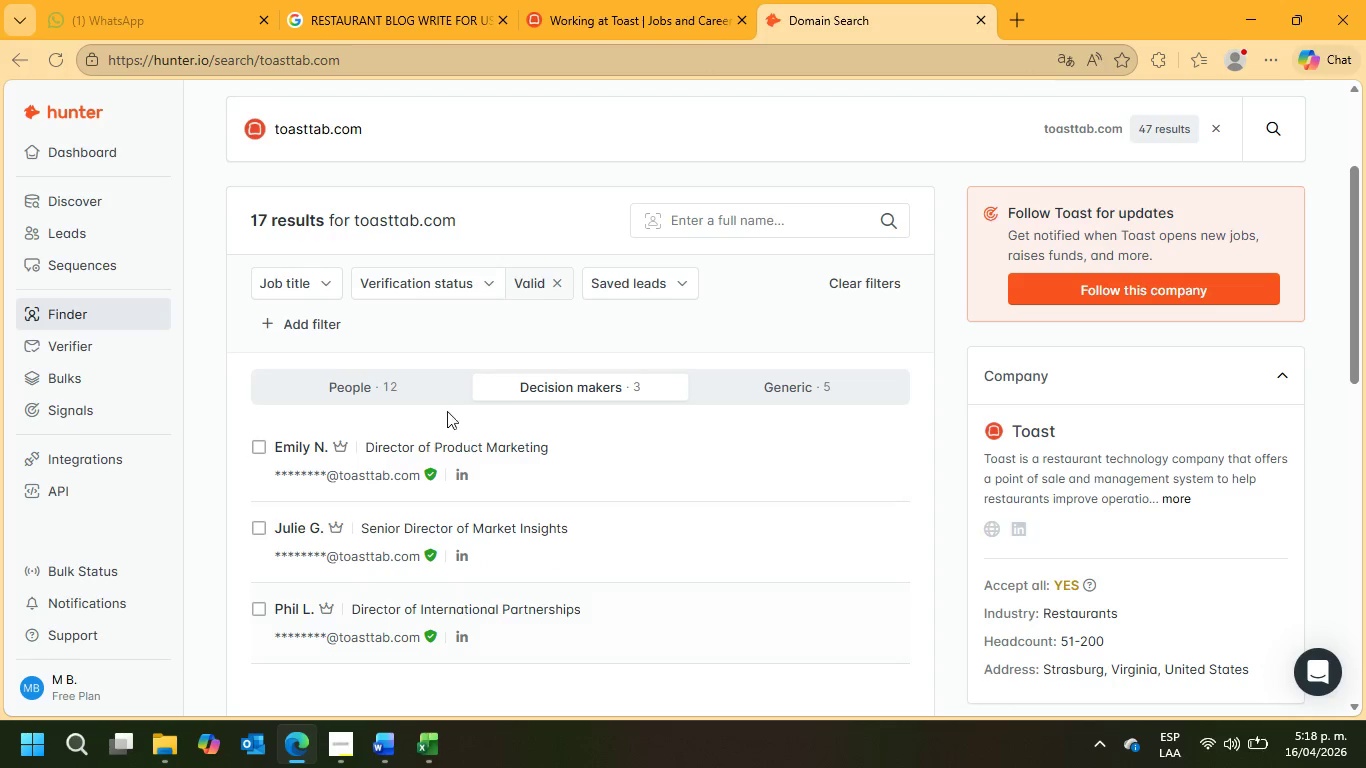 
left_click([393, 394])
 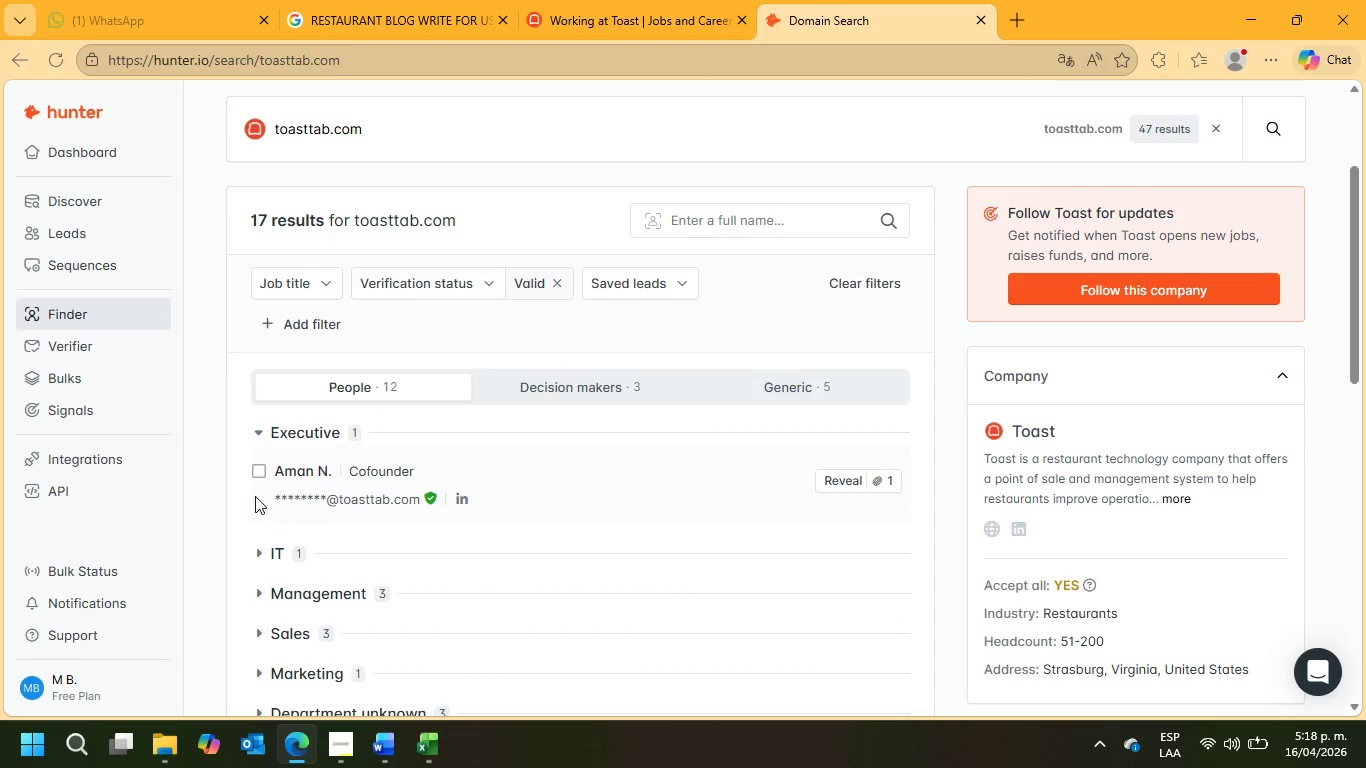 
left_click([257, 474])
 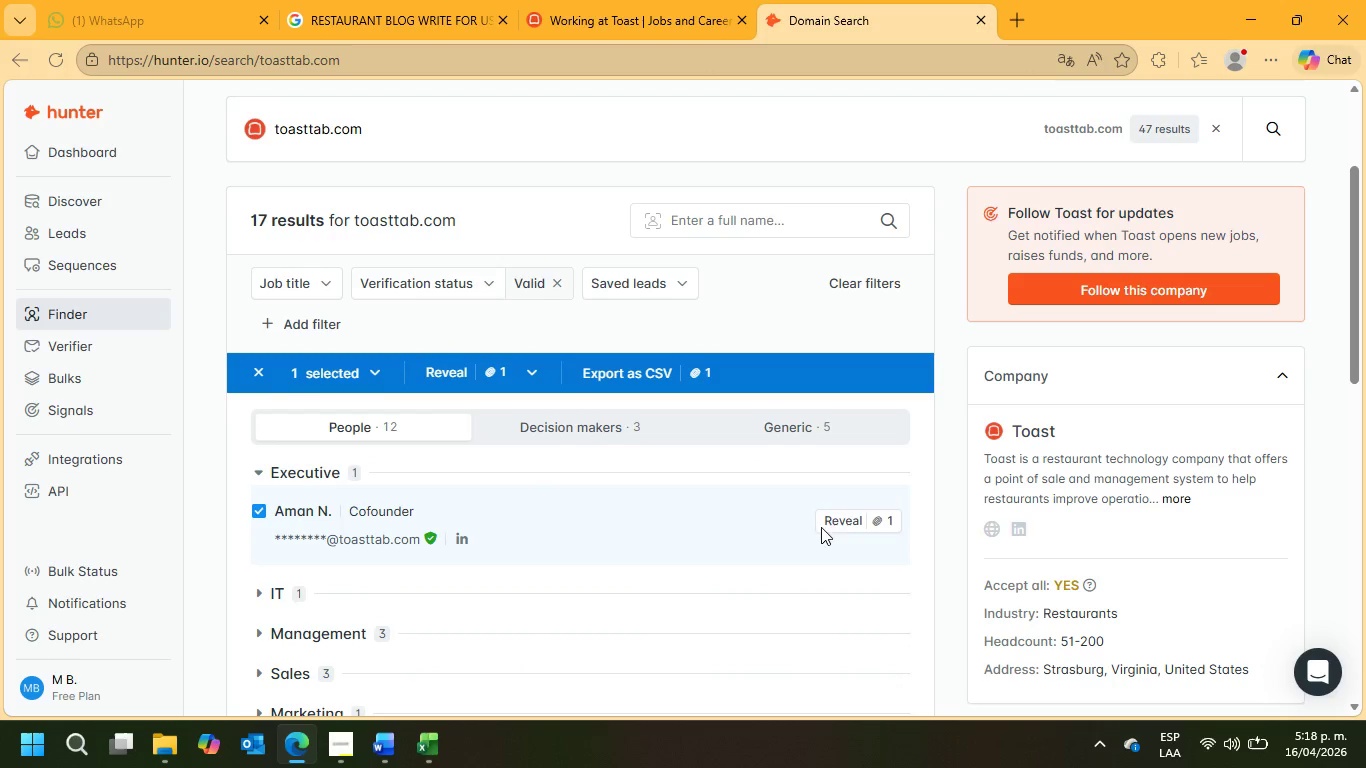 
left_click([847, 522])
 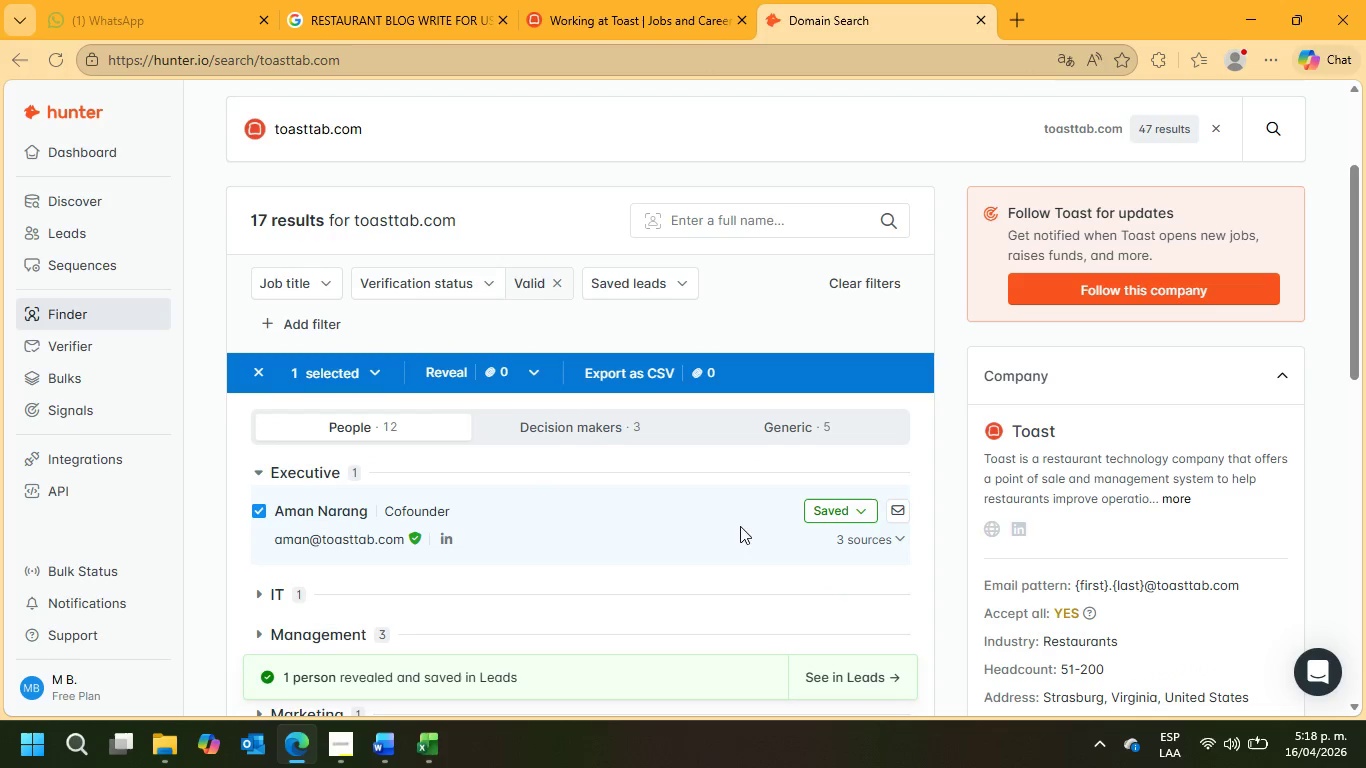 
scroll: coordinate [548, 497], scroll_direction: down, amount: 1.0
 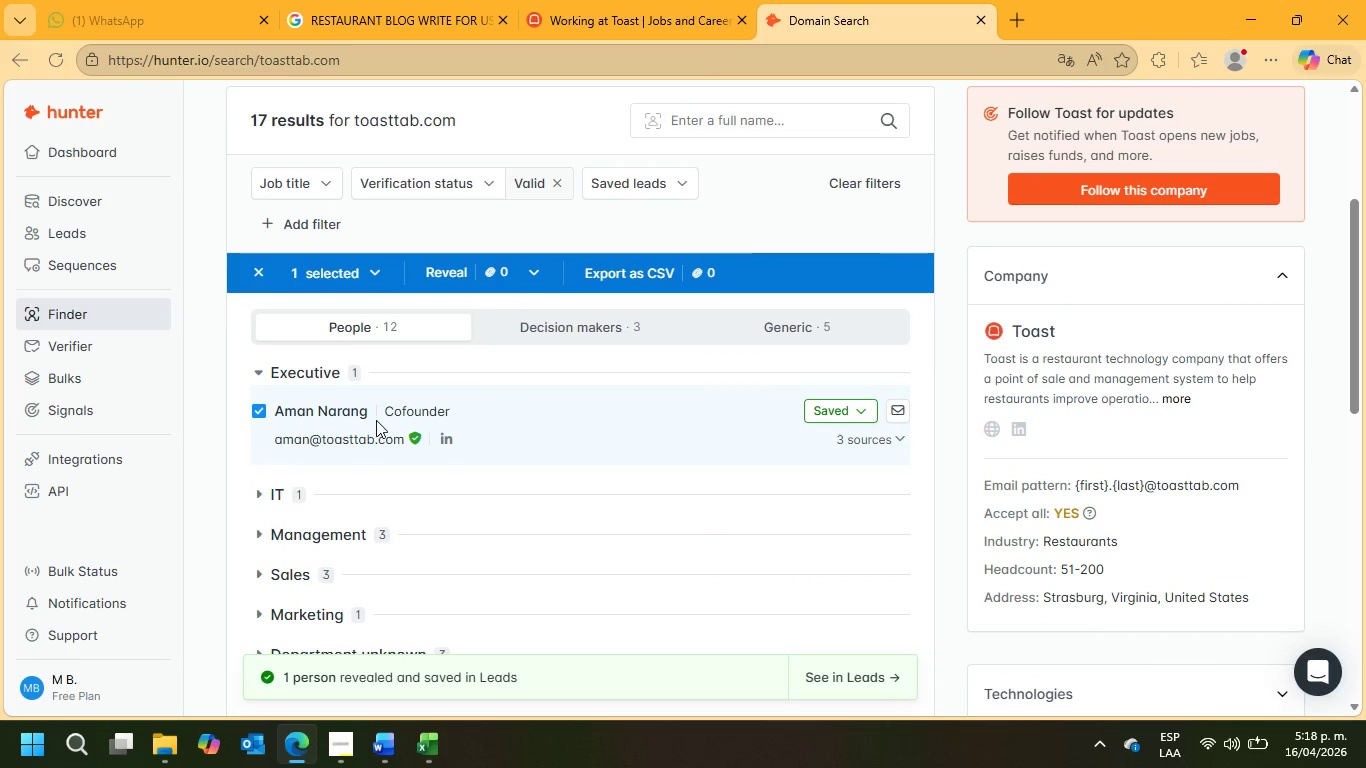 
left_click_drag(start_coordinate=[374, 416], to_coordinate=[276, 411])
 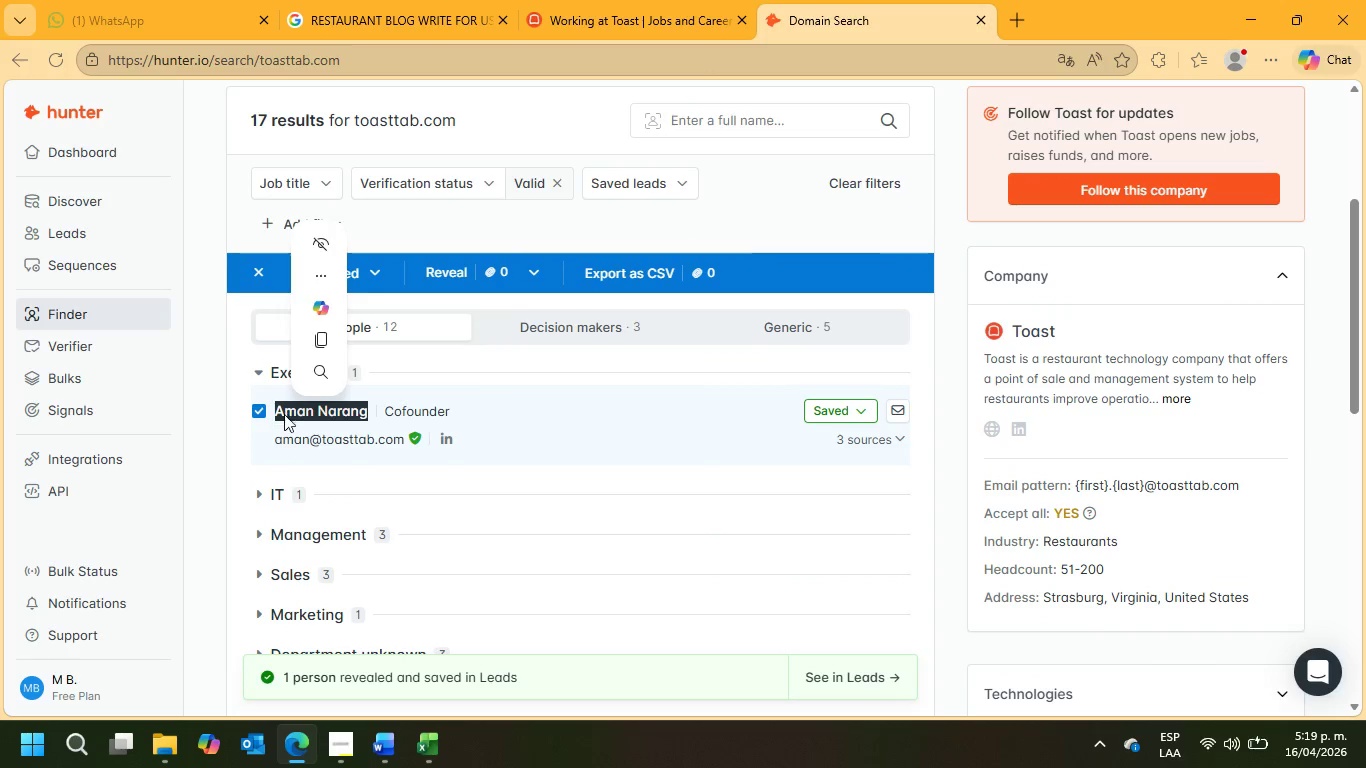 
key(Control+C)
 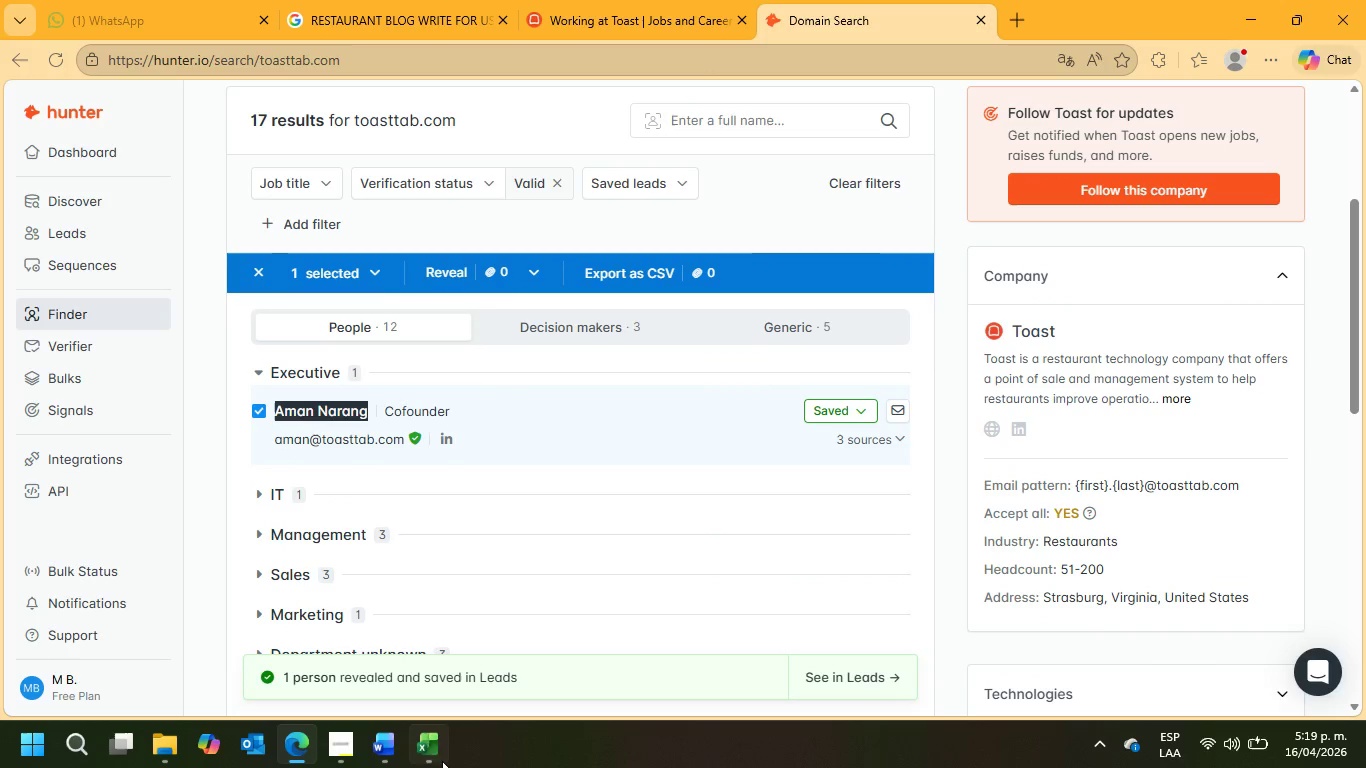 
left_click([432, 758])
 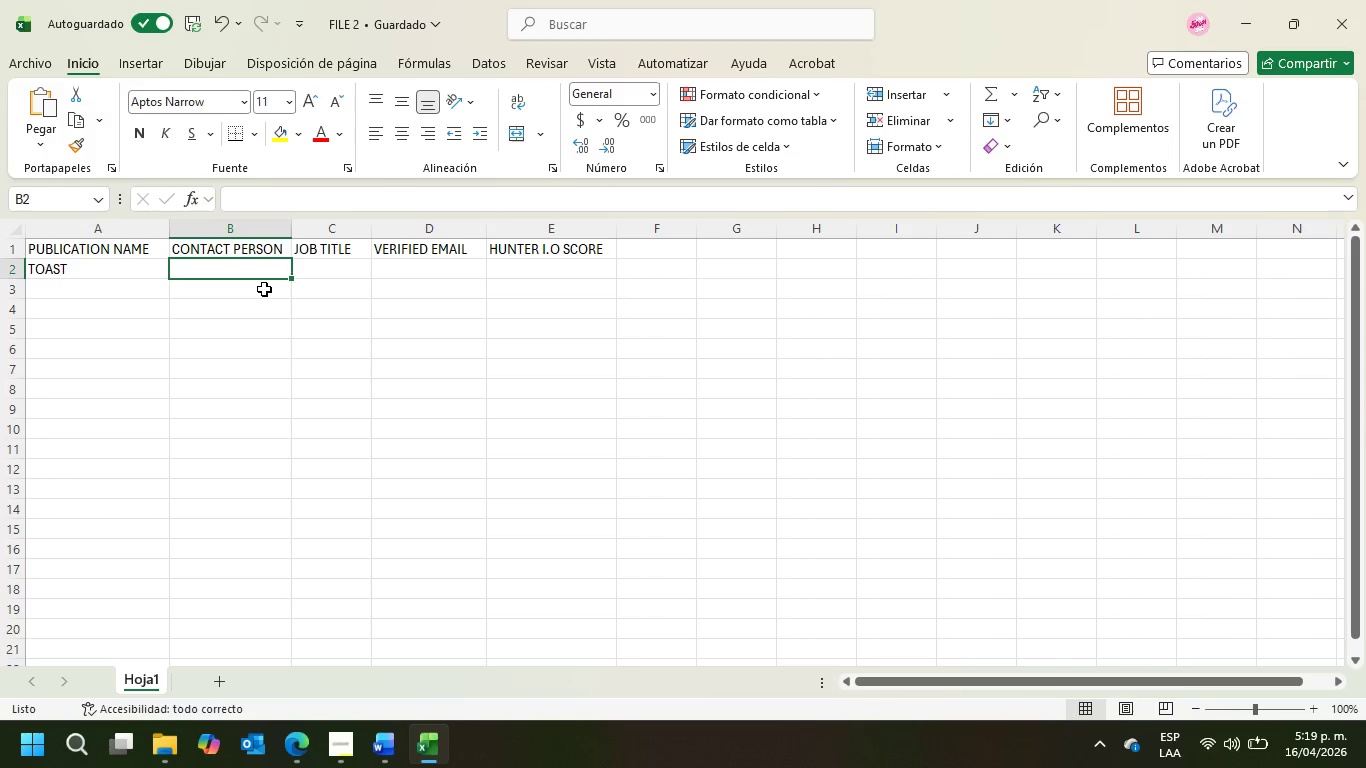 
key(Control+V)
 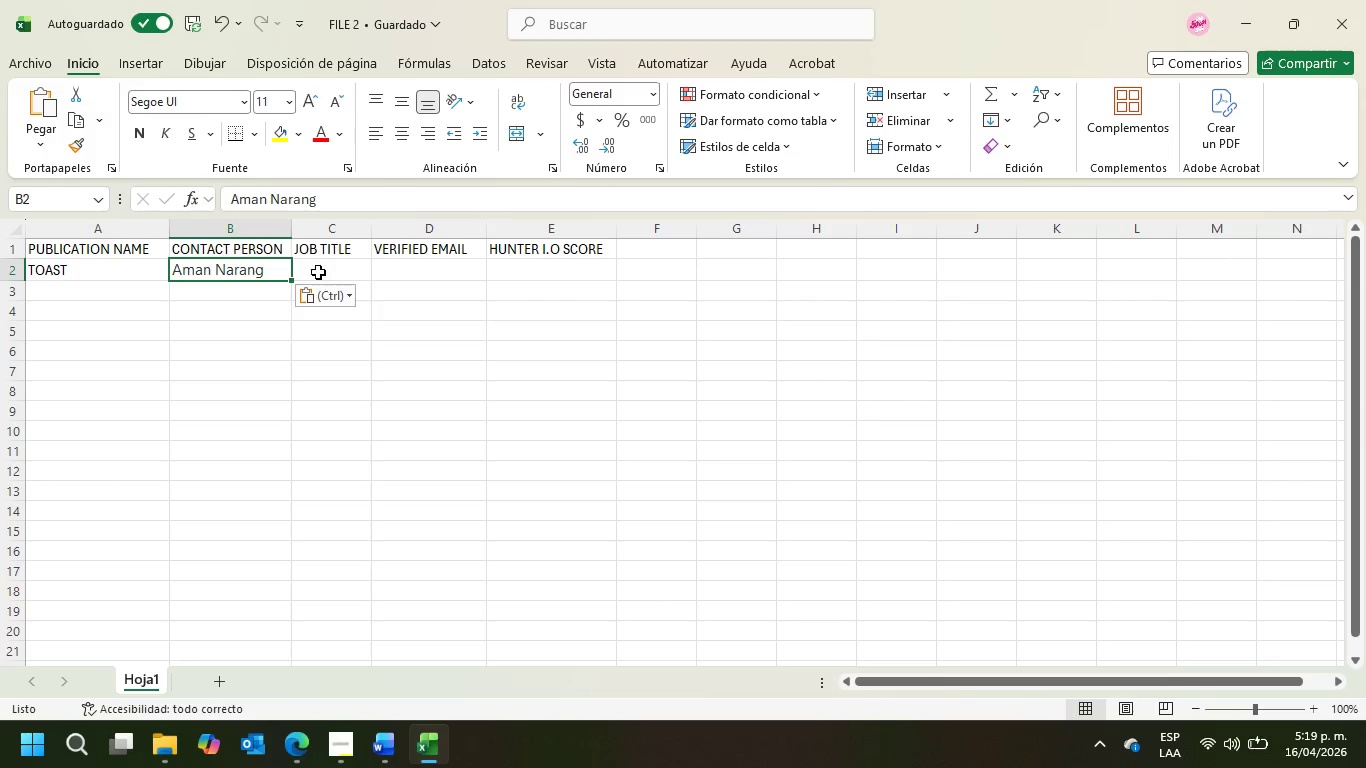 
left_click([323, 269])
 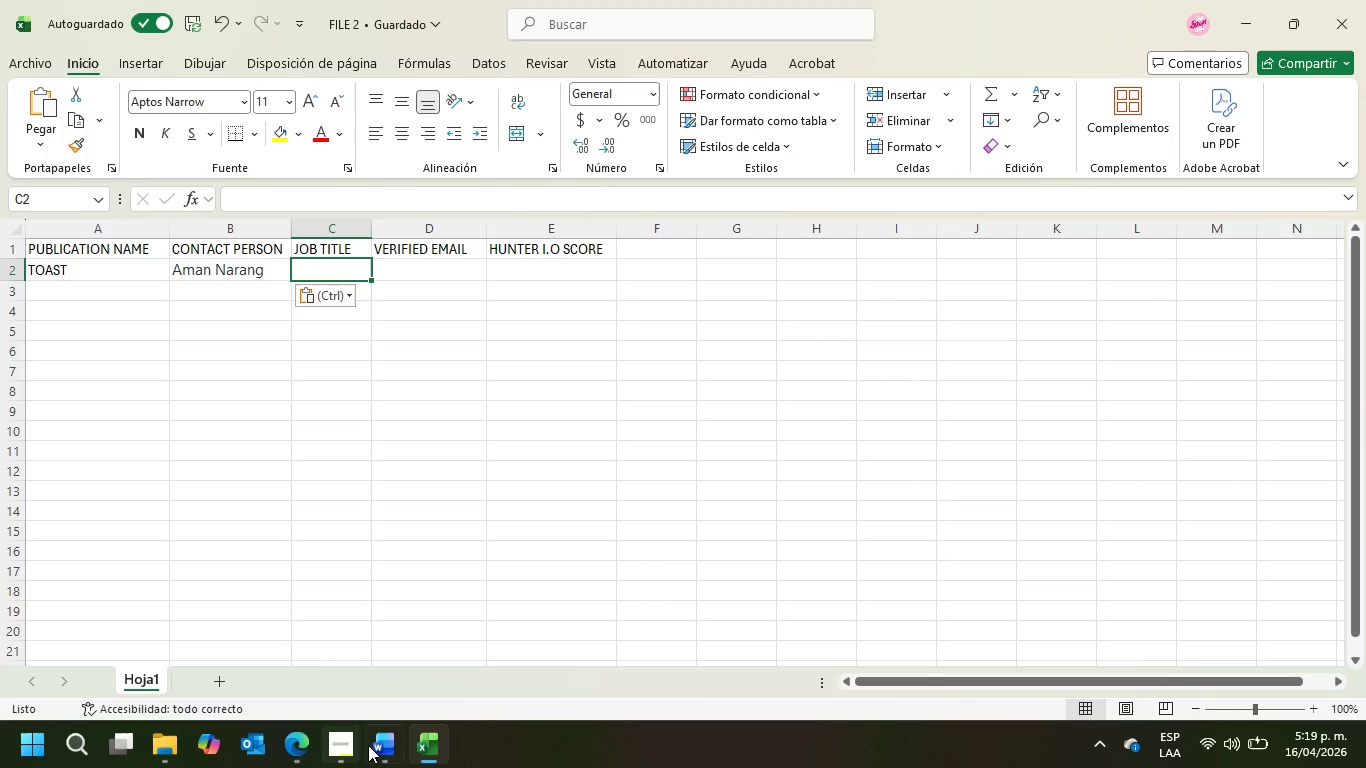 
left_click([348, 743])